 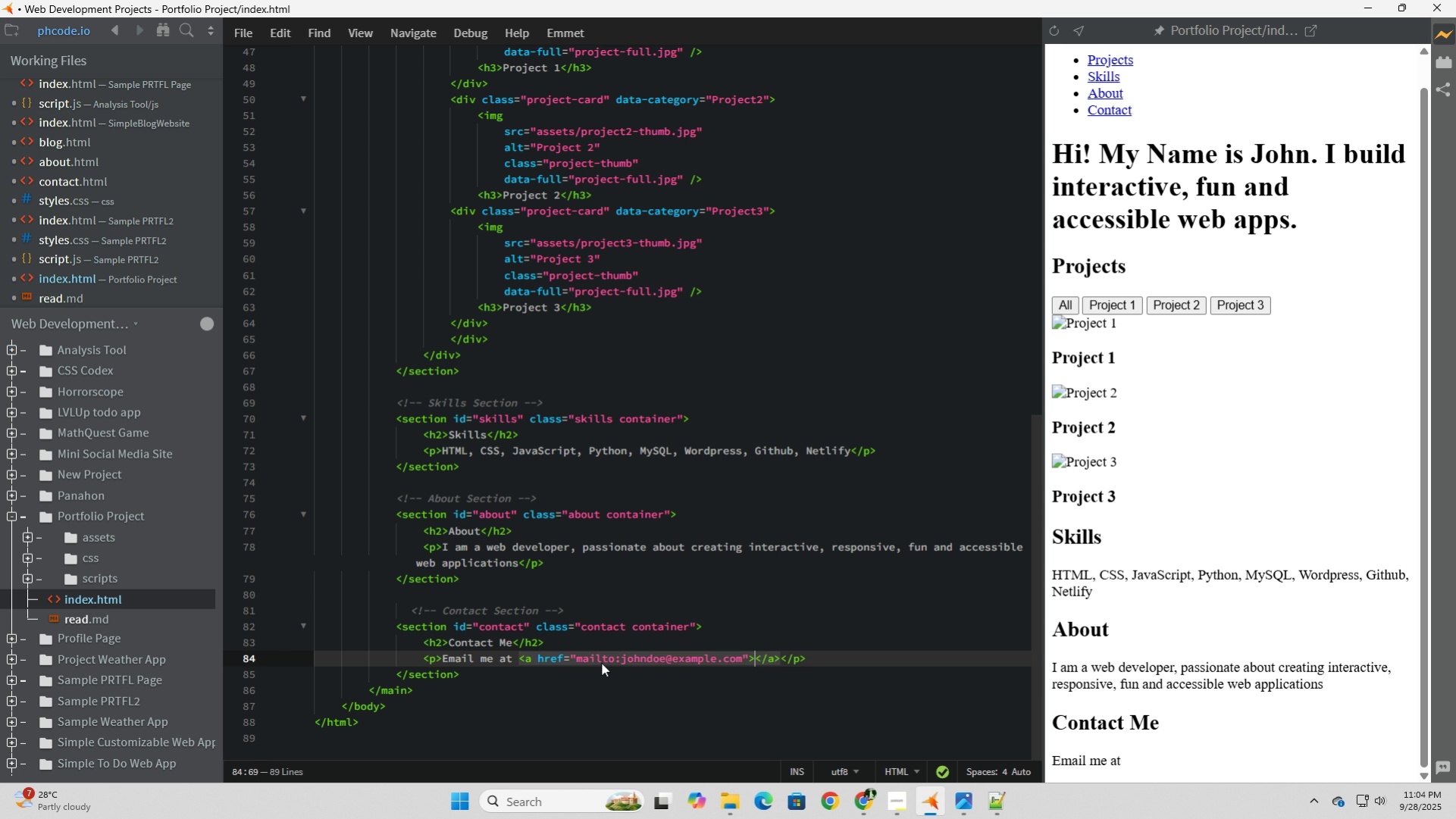 
type(johndoe@example.com)
 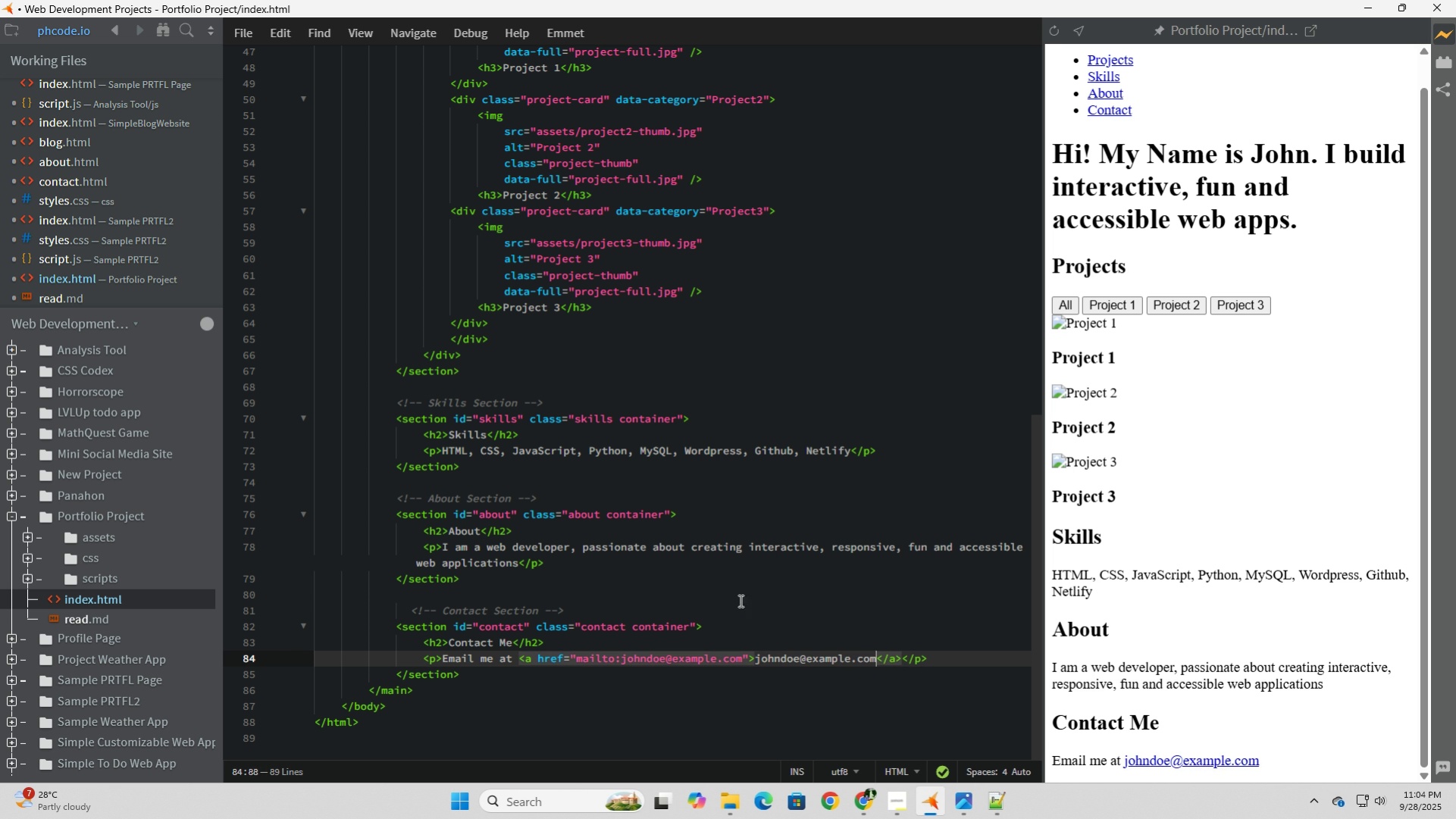 
scroll: coordinate [1234, 425], scroll_direction: up, amount: 7.0
 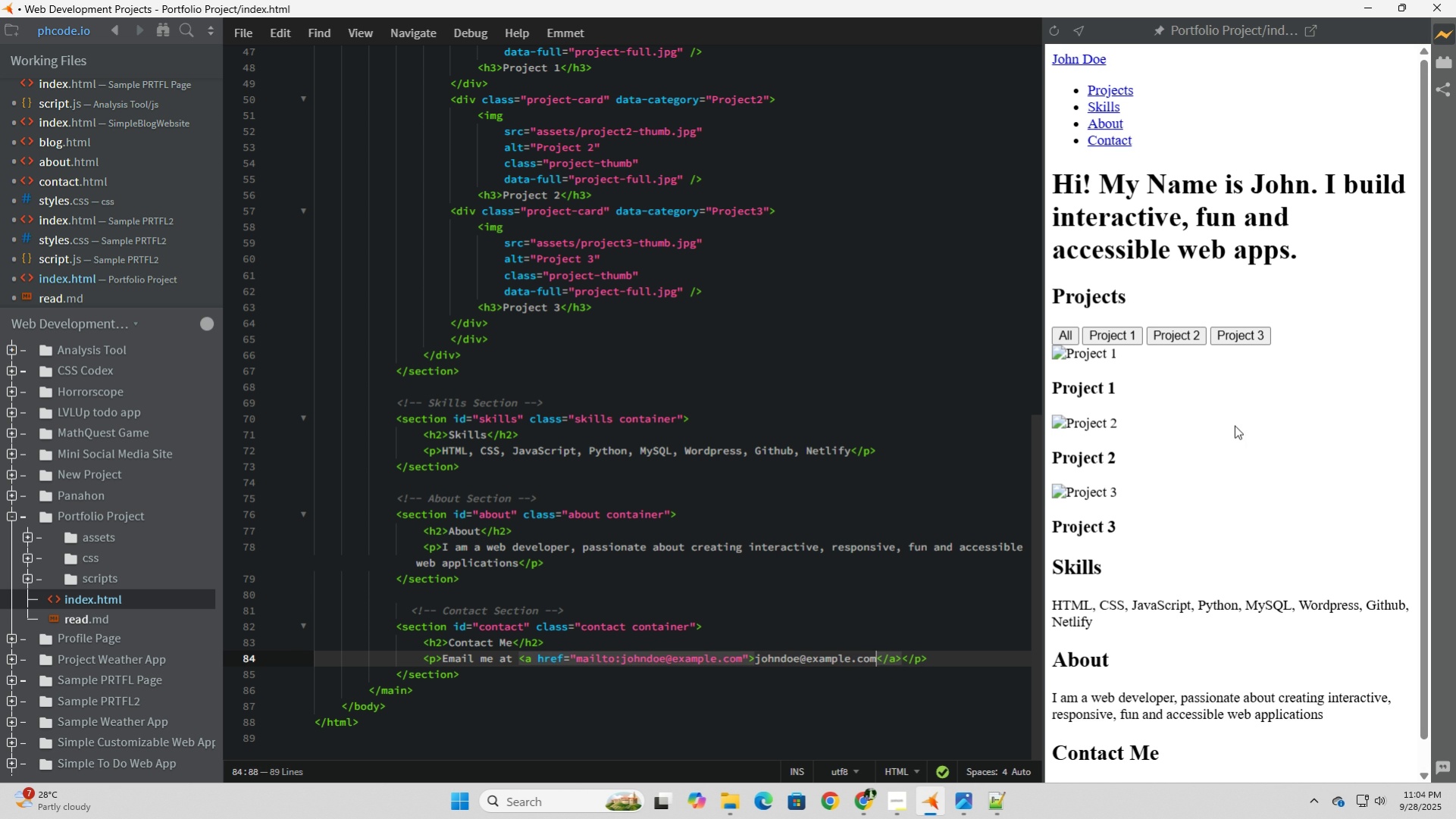 
scroll: coordinate [1234, 425], scroll_direction: down, amount: 11.0
 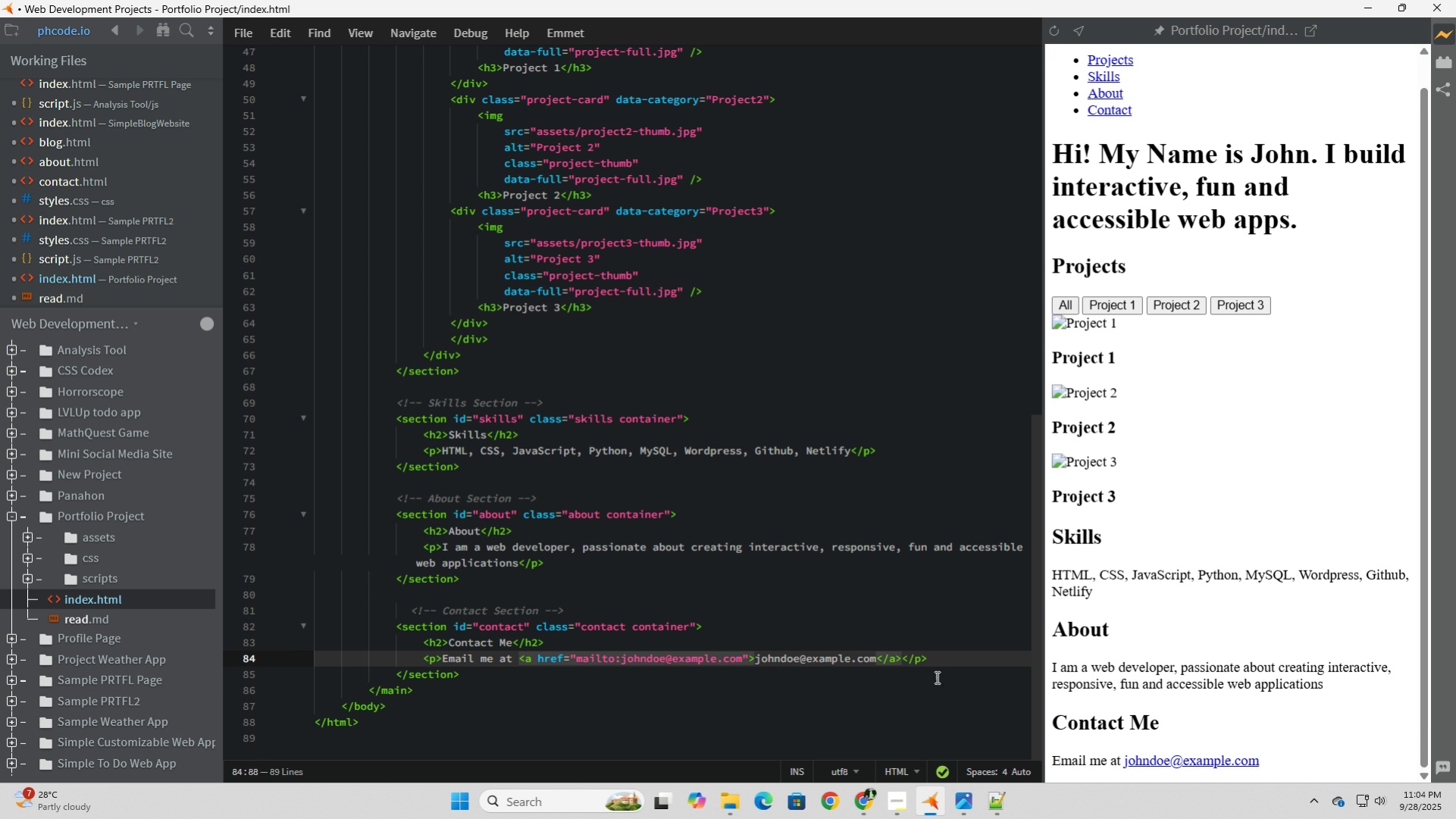 
left_click([947, 670])
 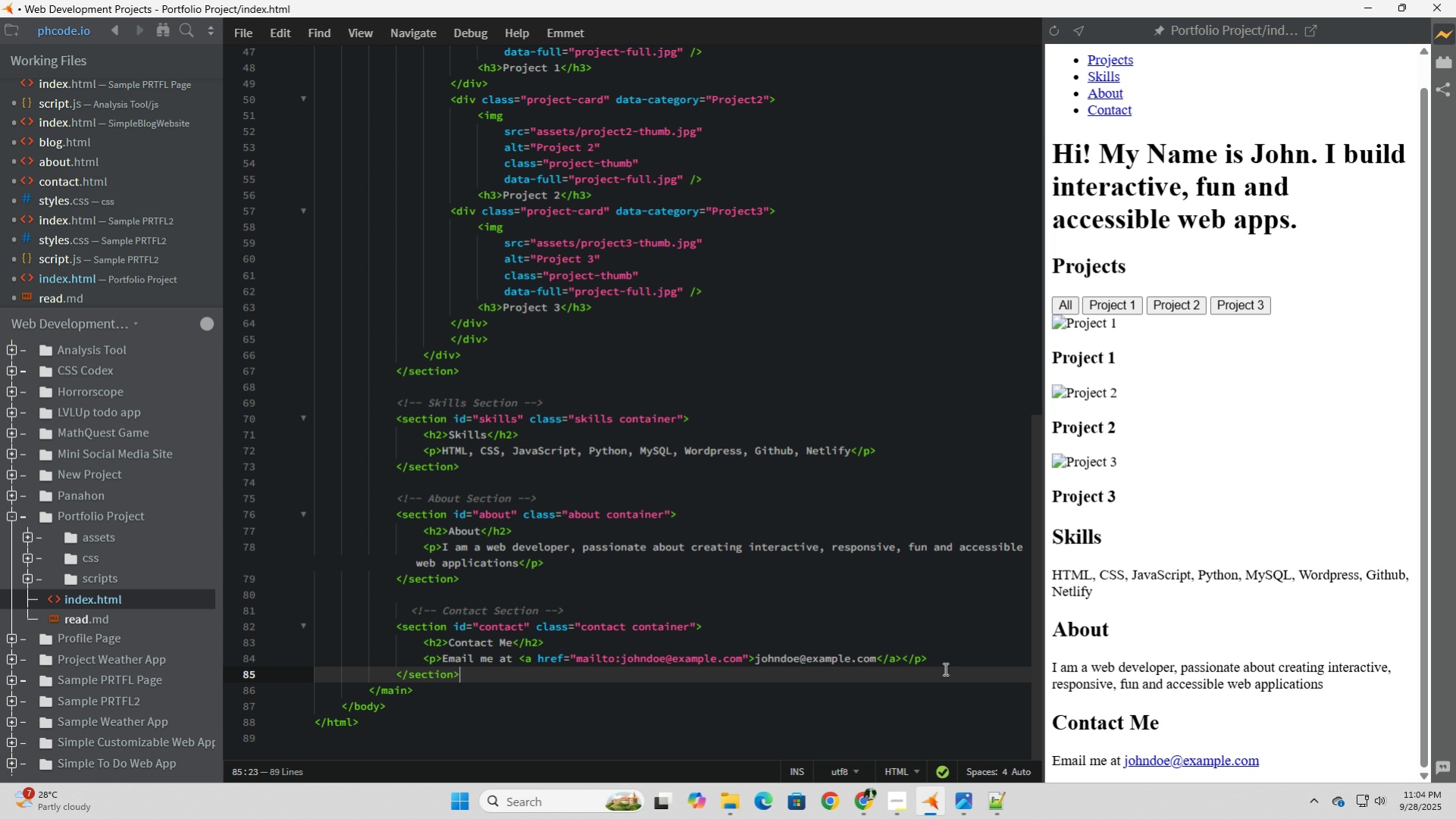 
wait(10.94)
 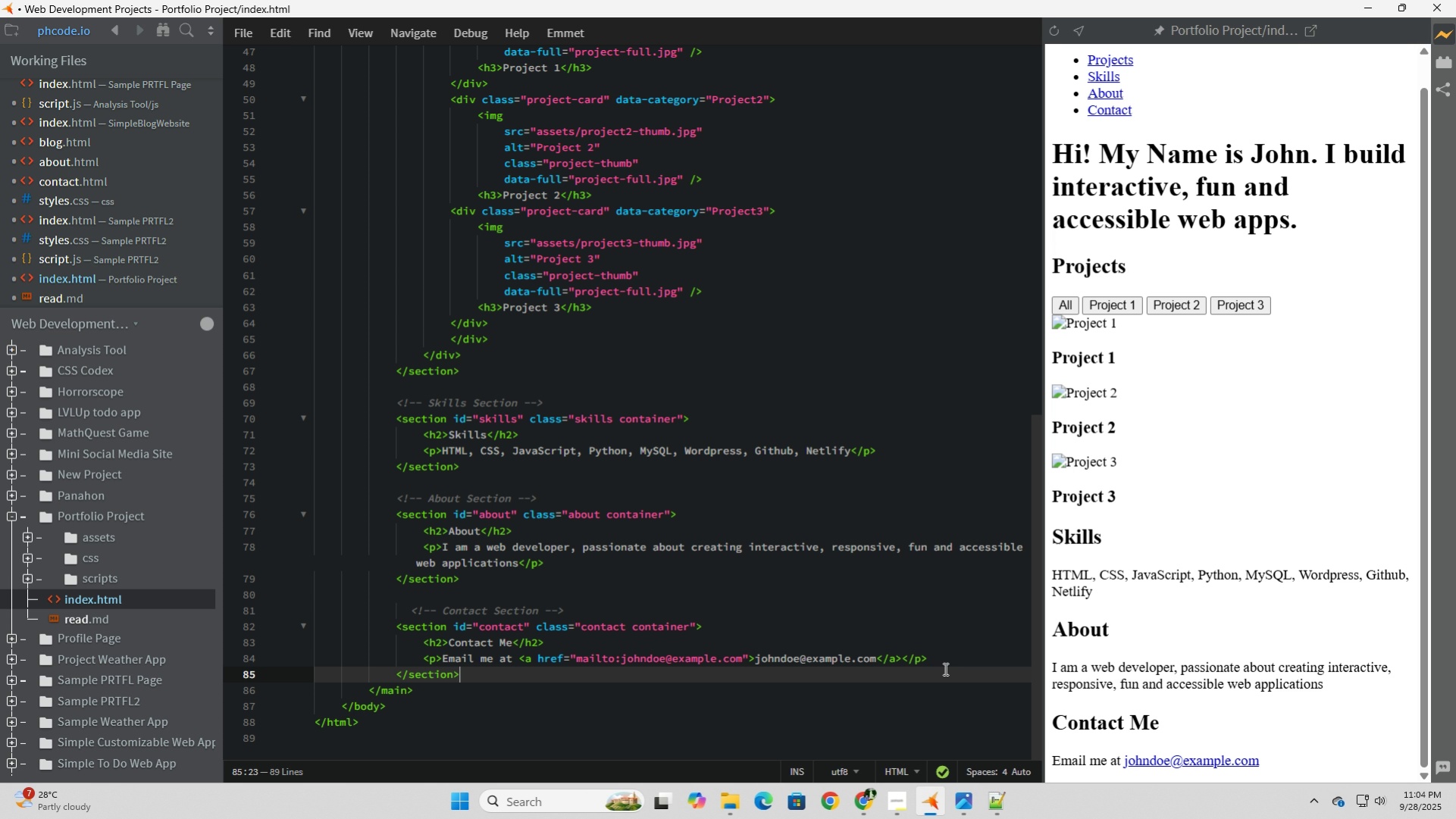 
scroll: coordinate [954, 651], scroll_direction: down, amount: 1.0
 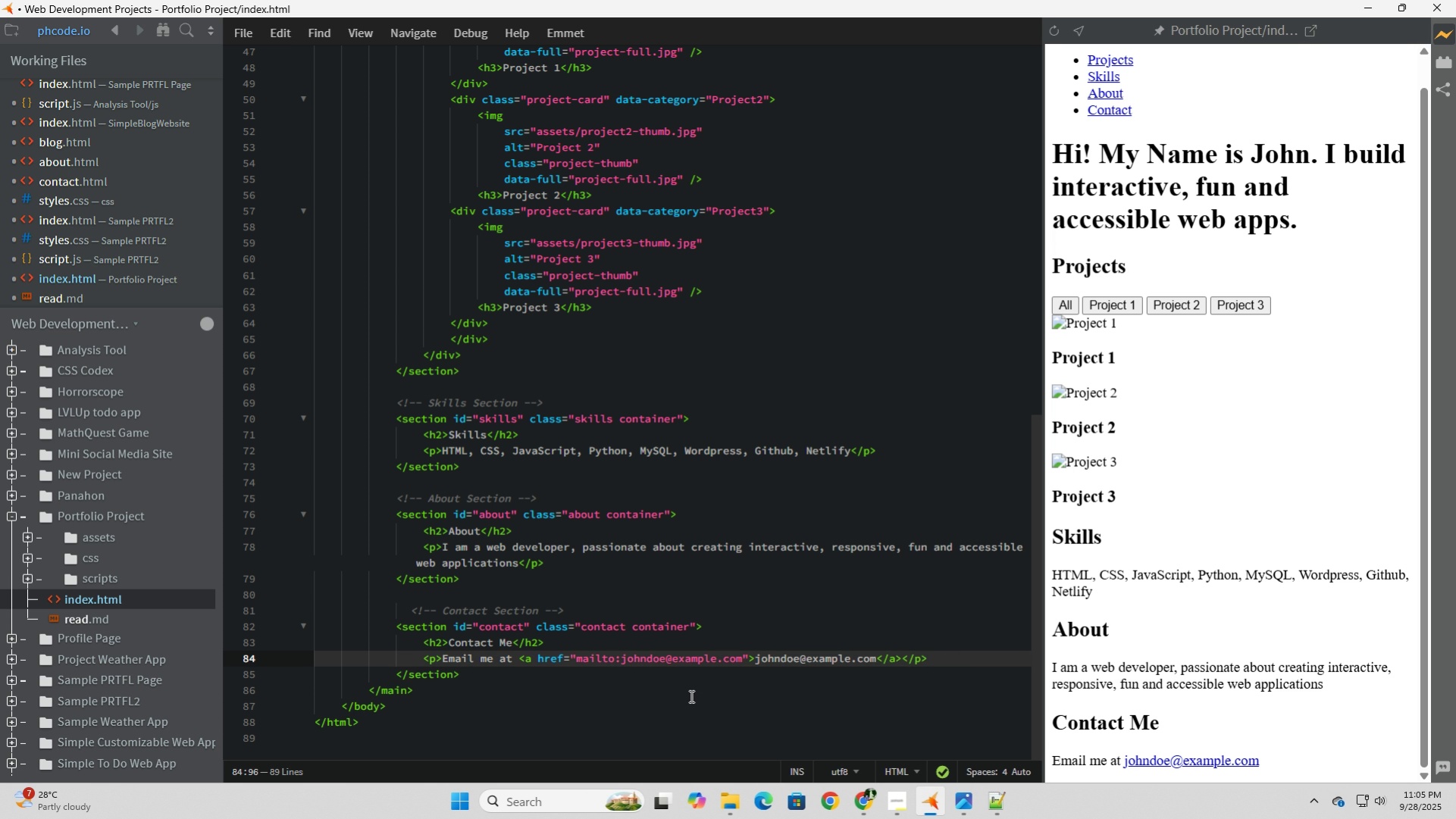 
wait(16.37)
 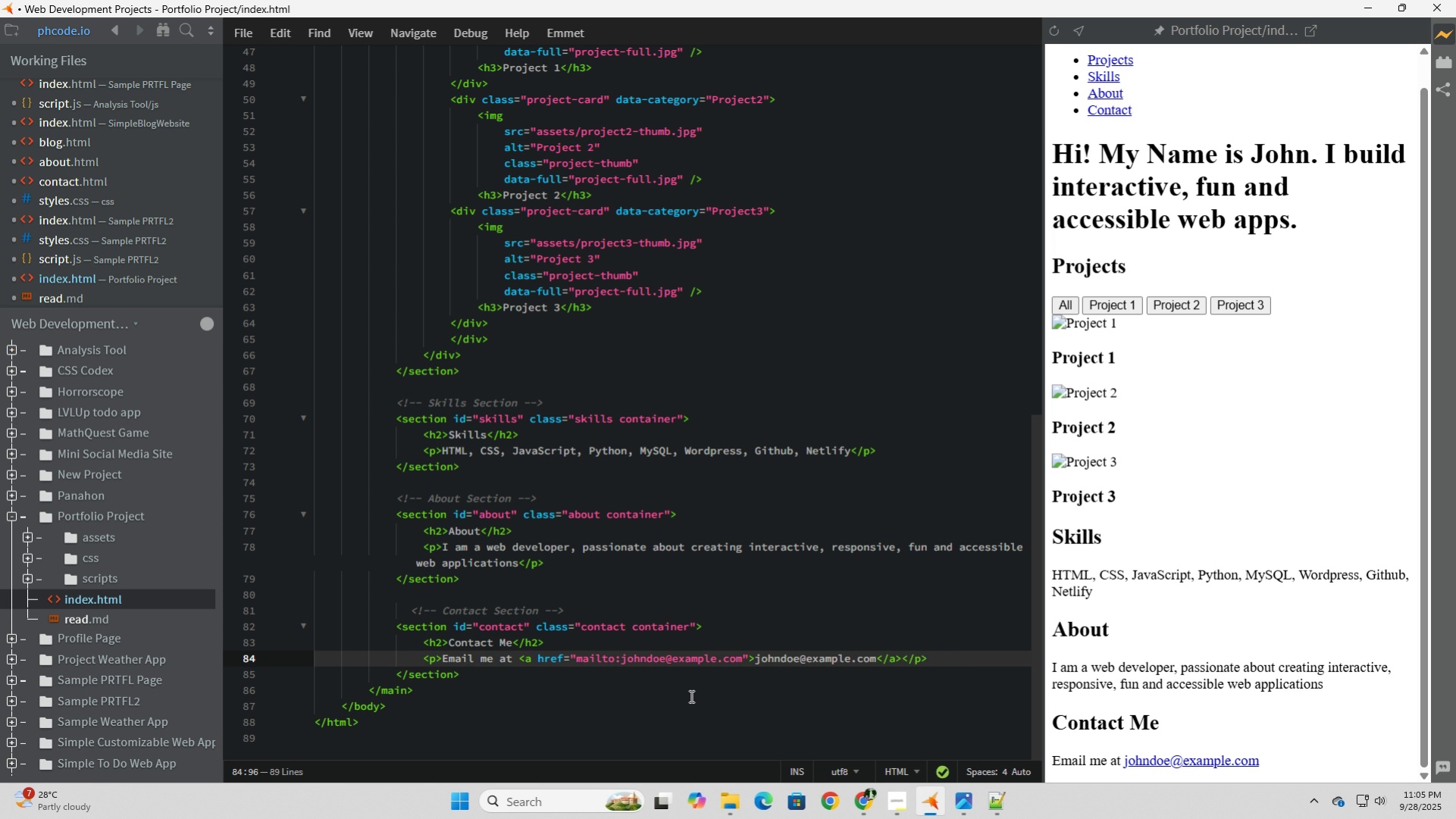 
left_click([440, 692])
 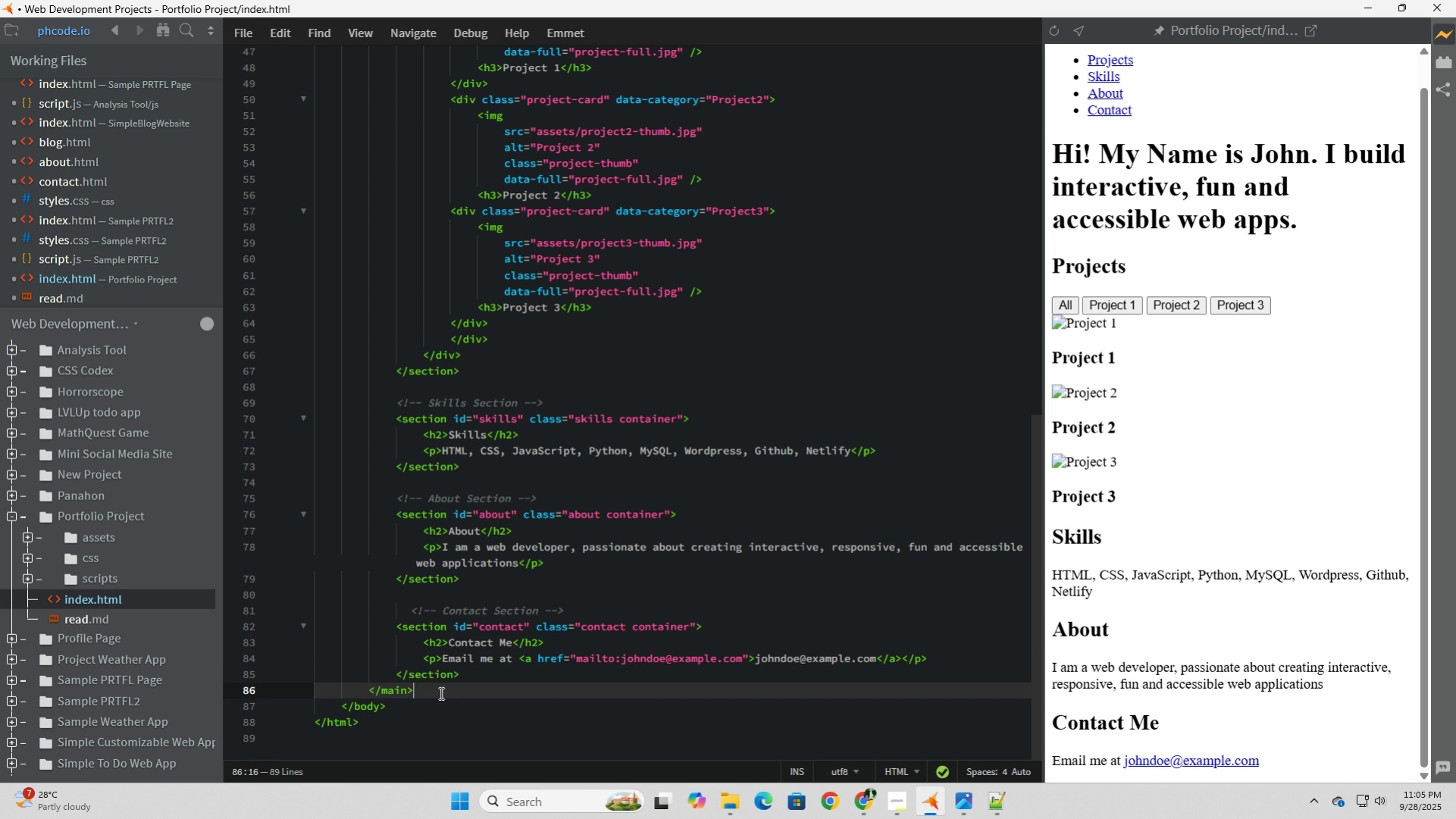 
key(Enter)
 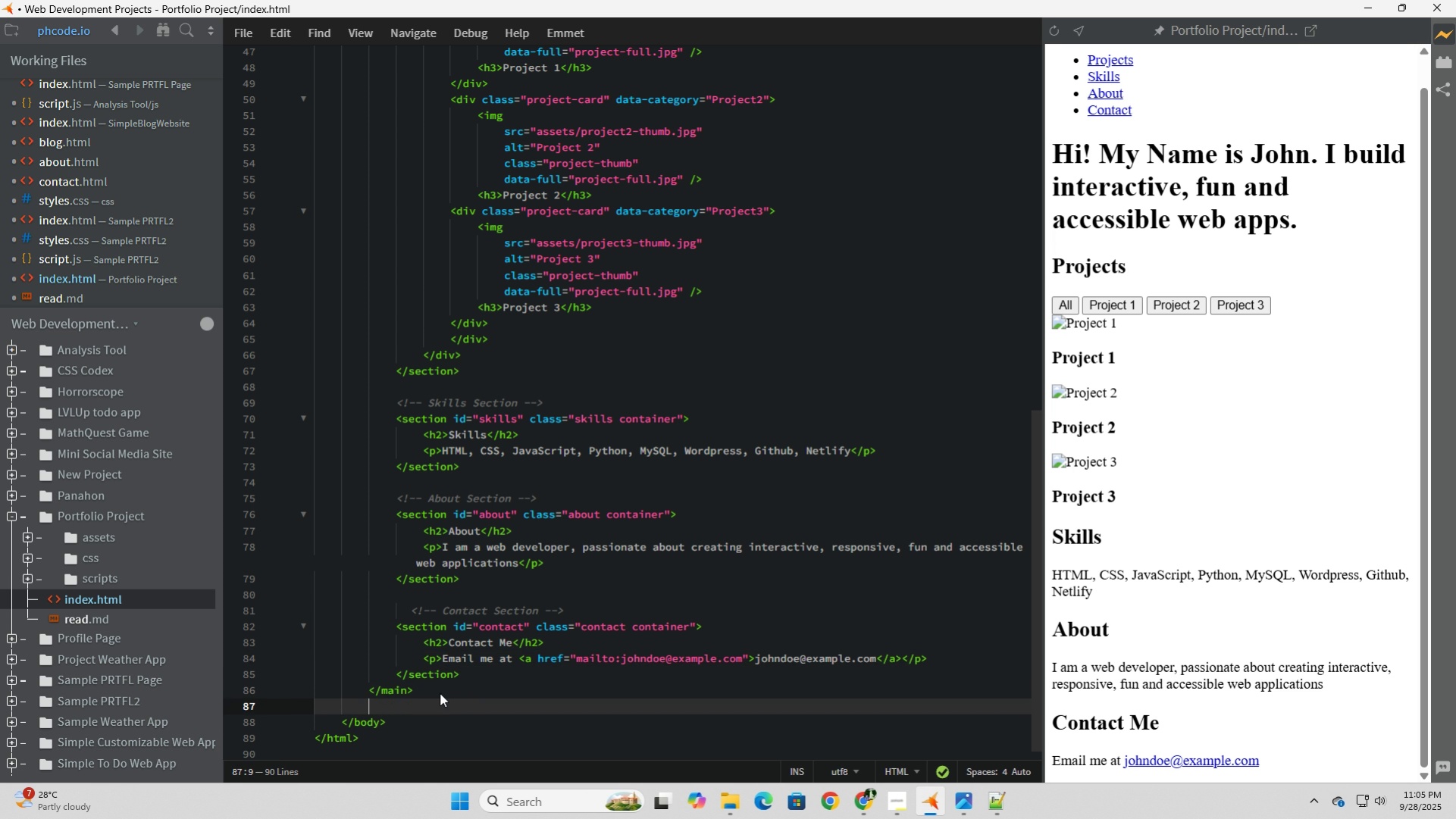 
key(Enter)
 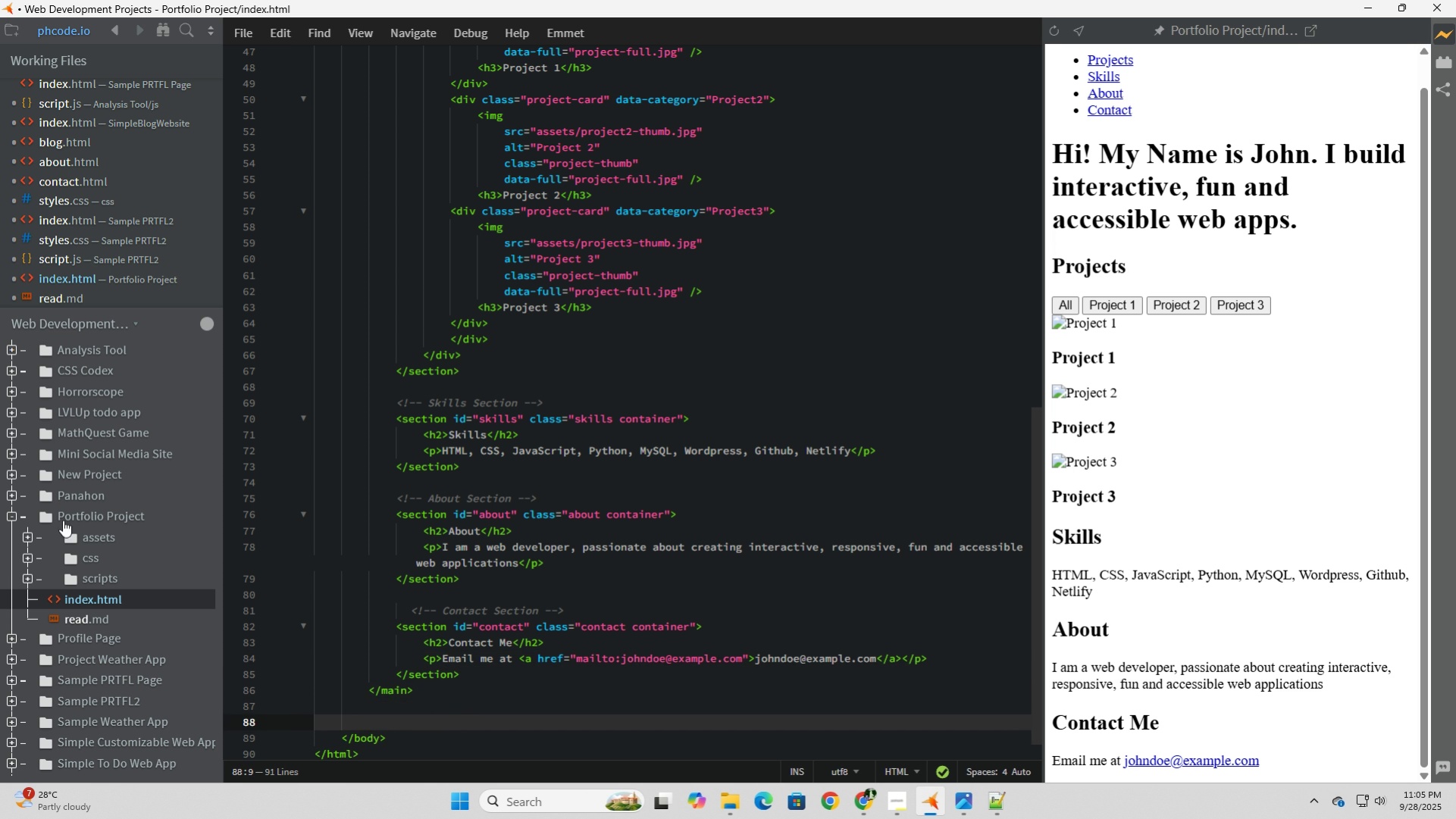 
scroll: coordinate [320, 365], scroll_direction: up, amount: 24.0
 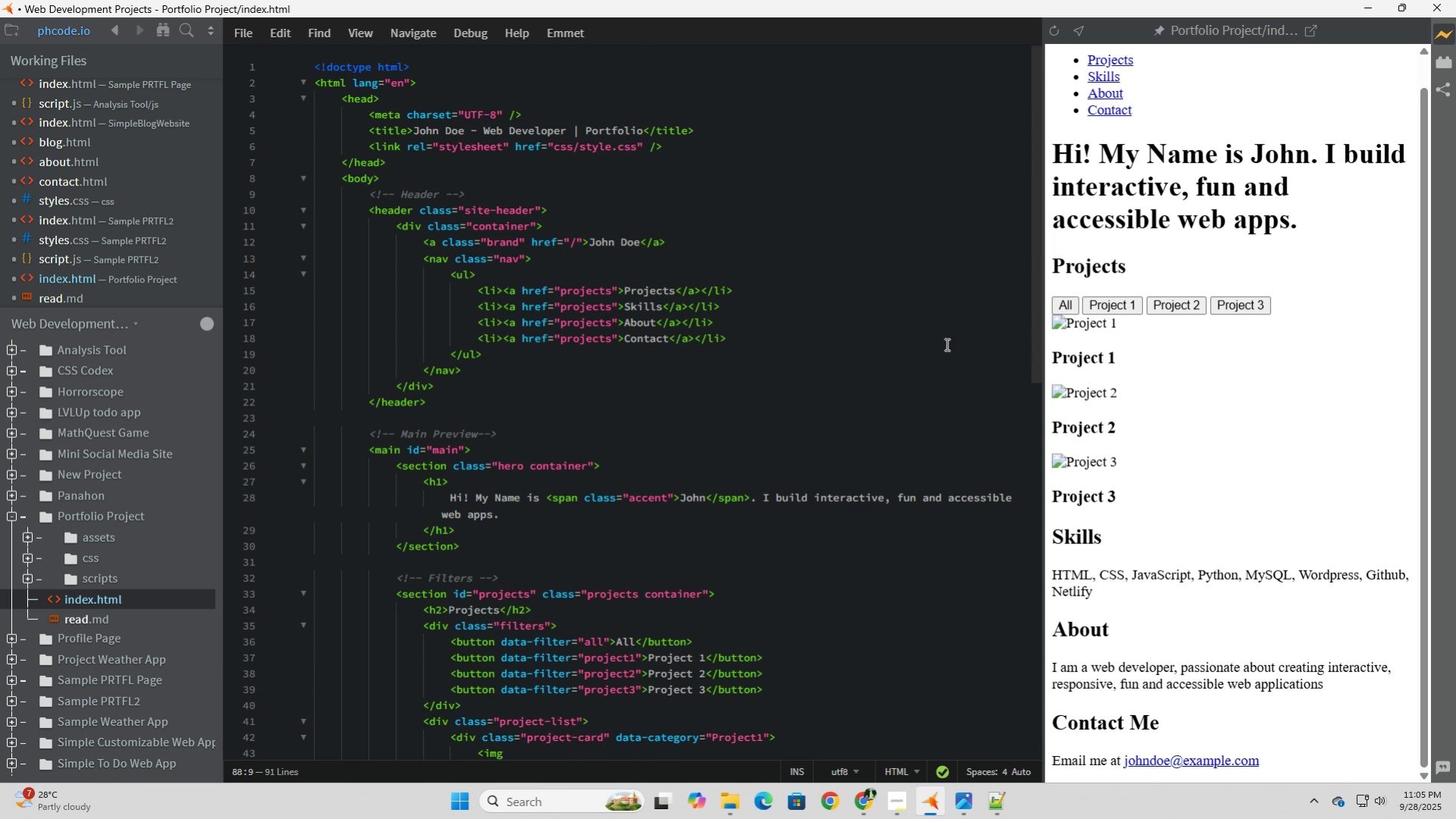 
scroll: coordinate [1386, 458], scroll_direction: down, amount: 8.0
 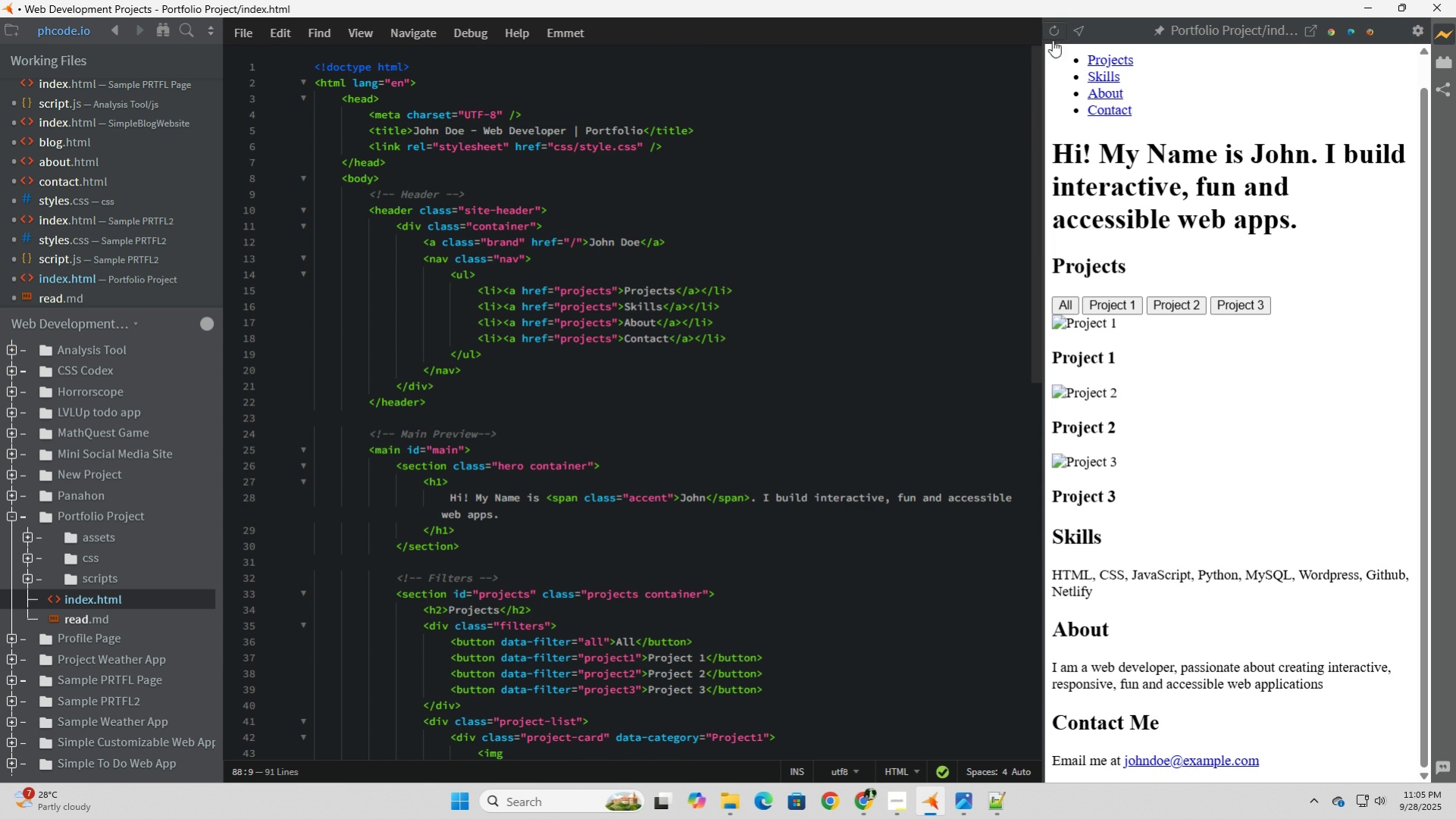 
left_click([1054, 36])
 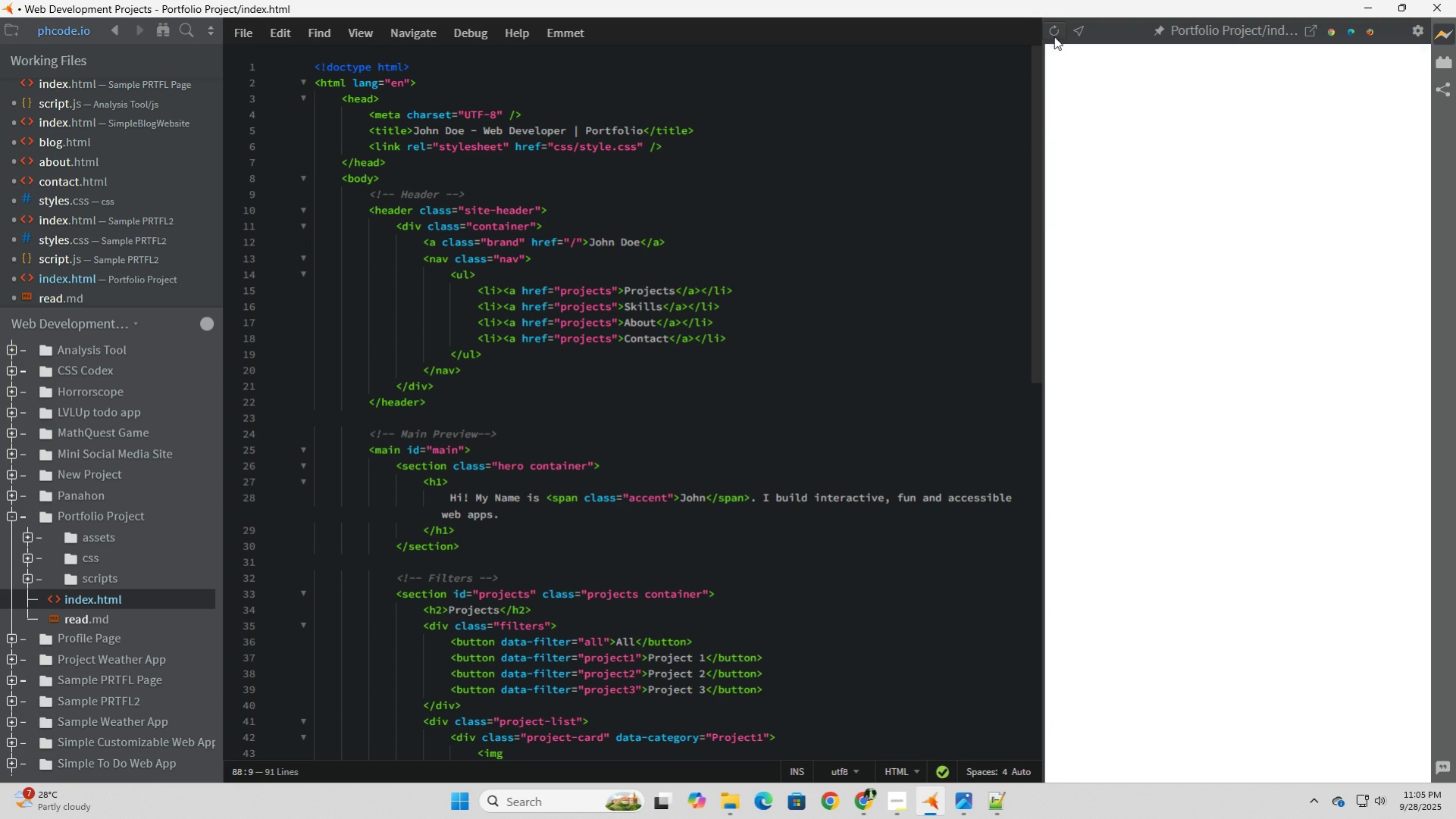 
left_click([1054, 36])
 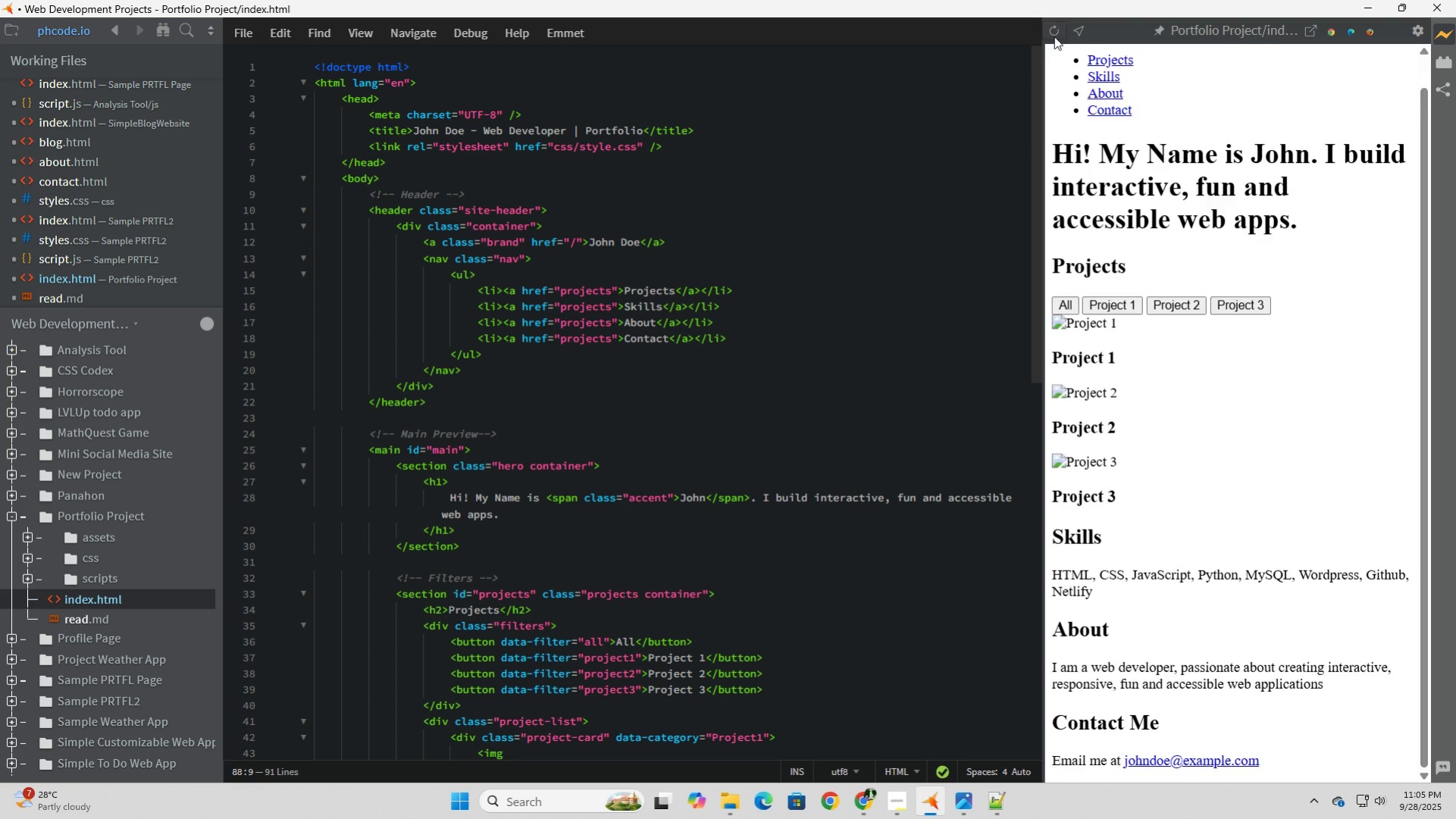 
double_click([1054, 36])
 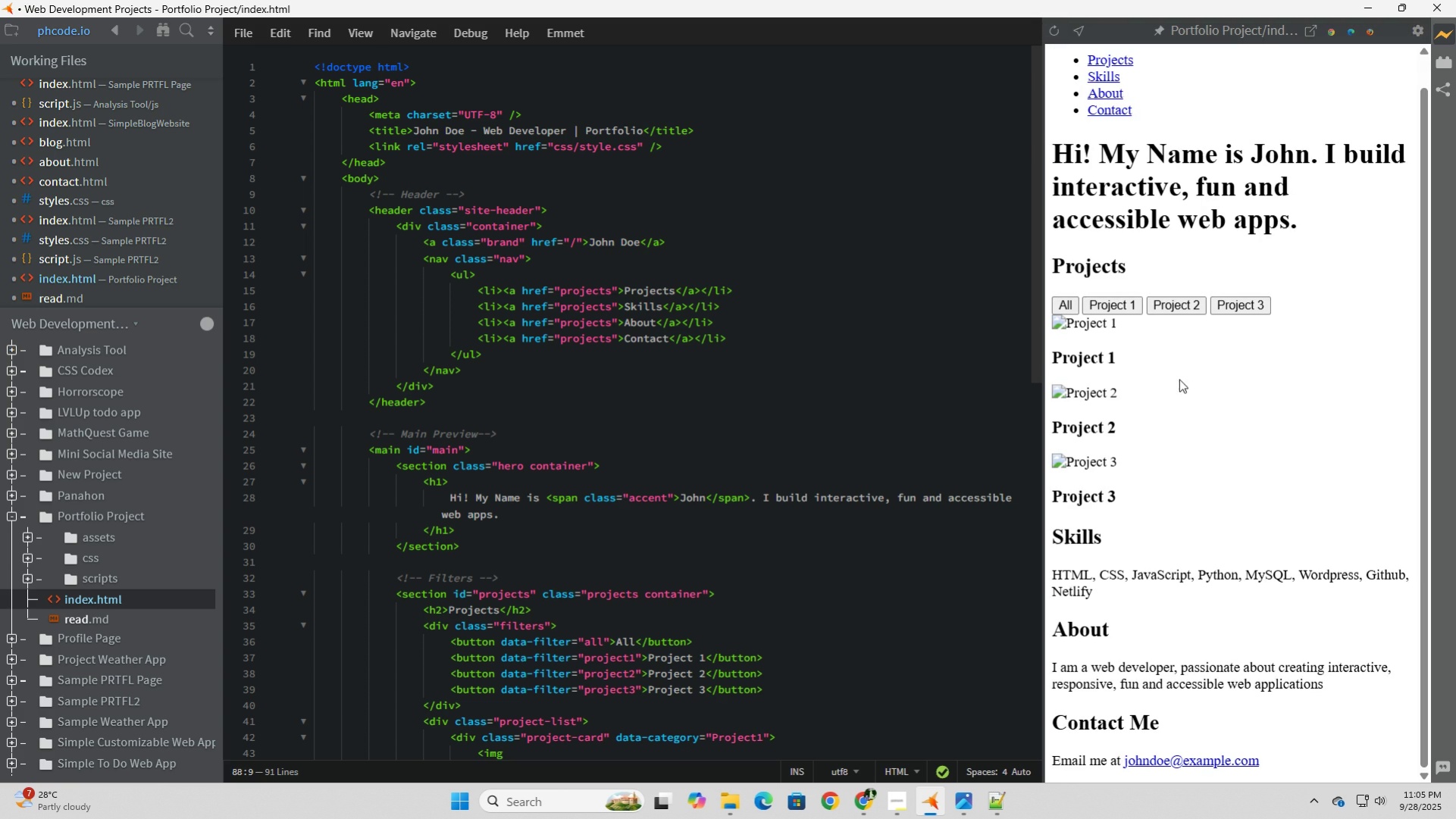 
scroll: coordinate [564, 623], scroll_direction: down, amount: 26.0